 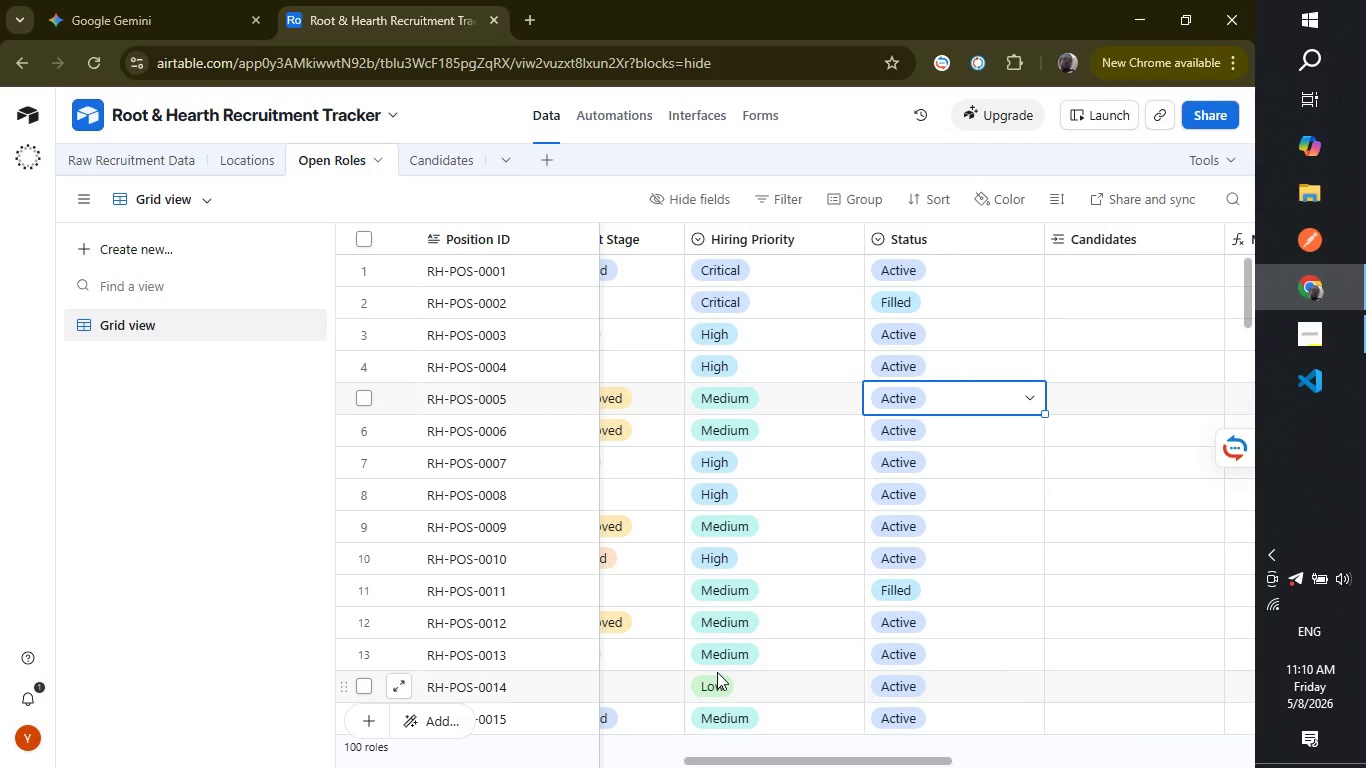 
left_click([451, 156])
 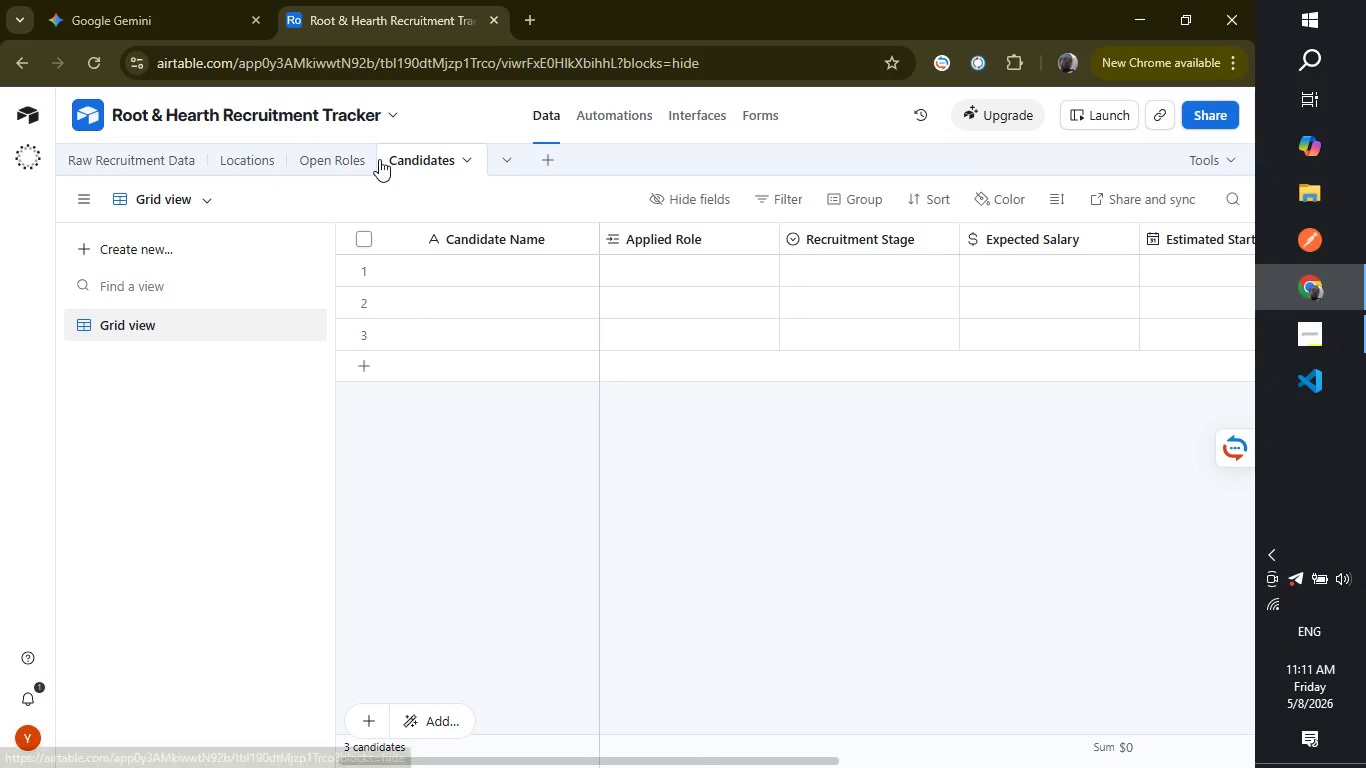 
left_click([319, 162])
 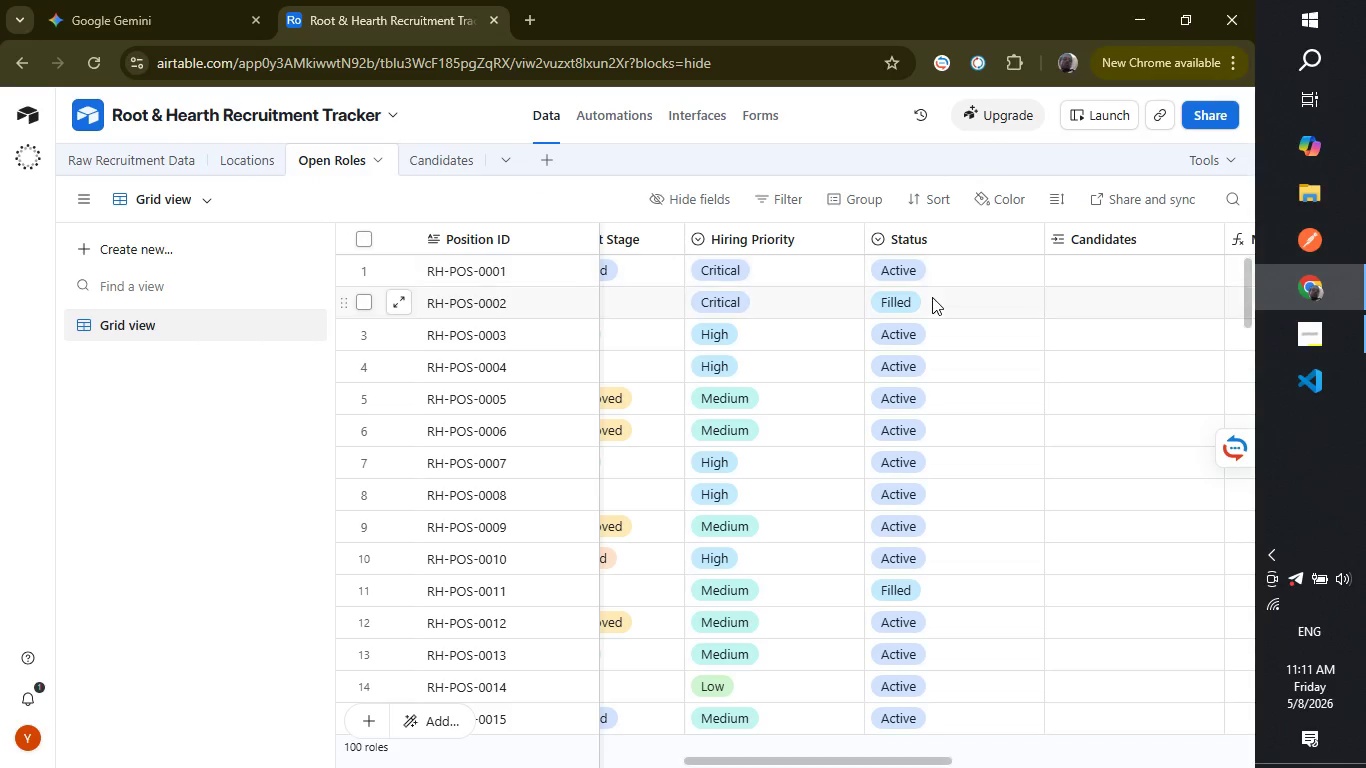 
right_click([1086, 238])
 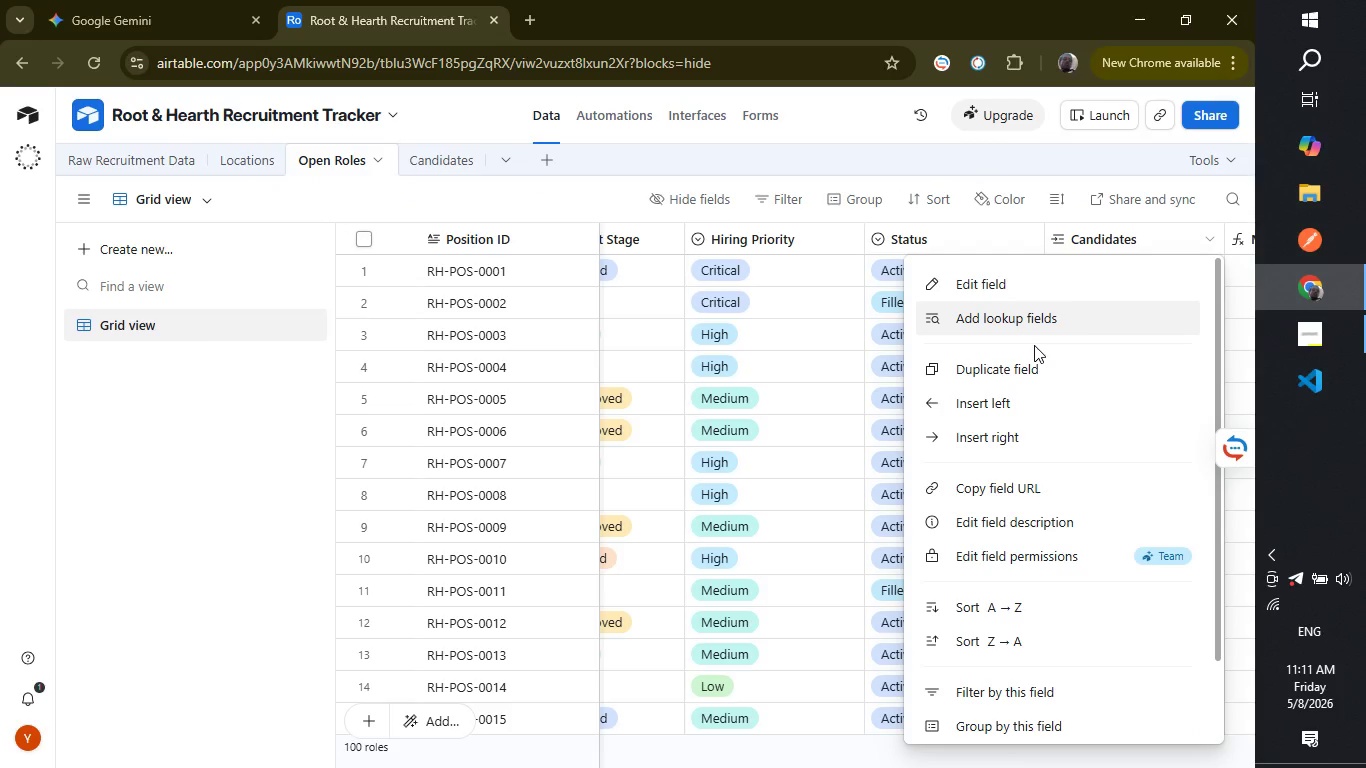 
wait(5.22)
 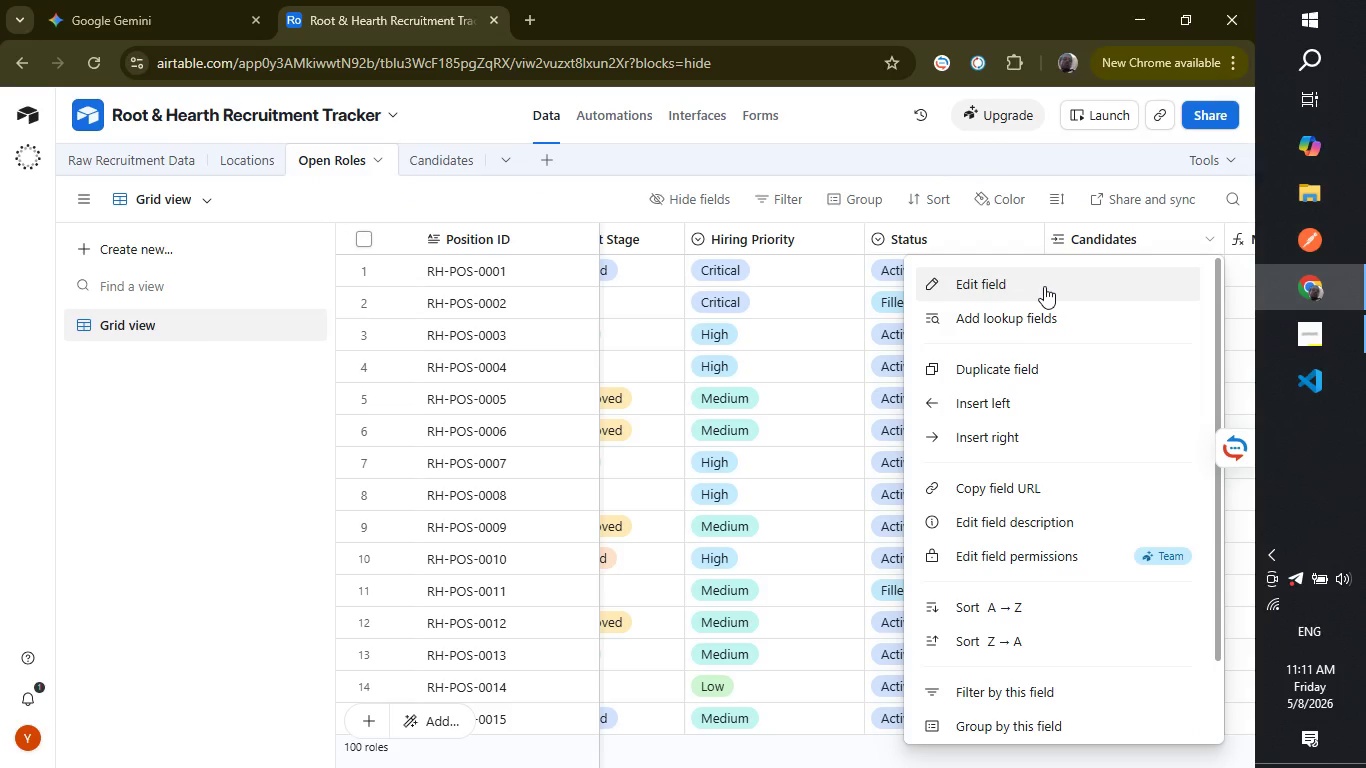 
left_click([988, 291])
 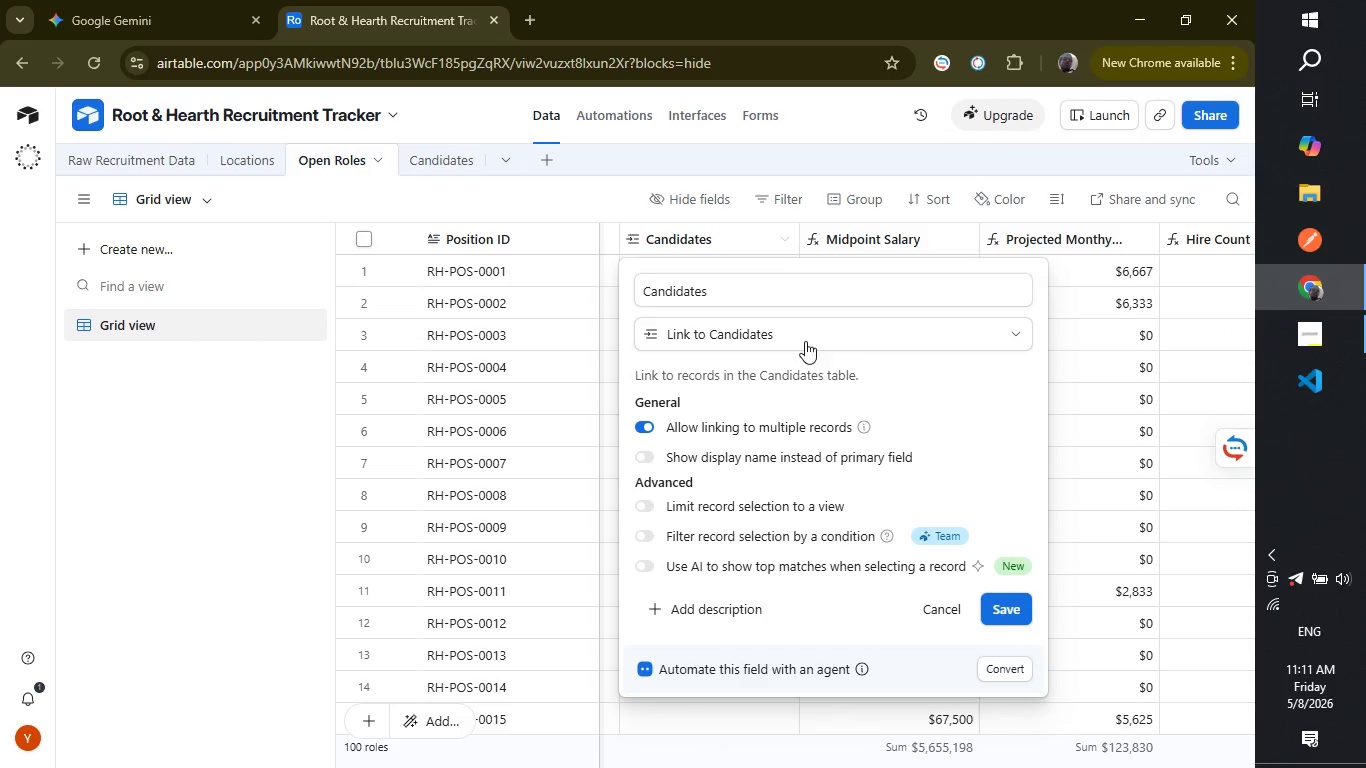 
left_click([997, 609])
 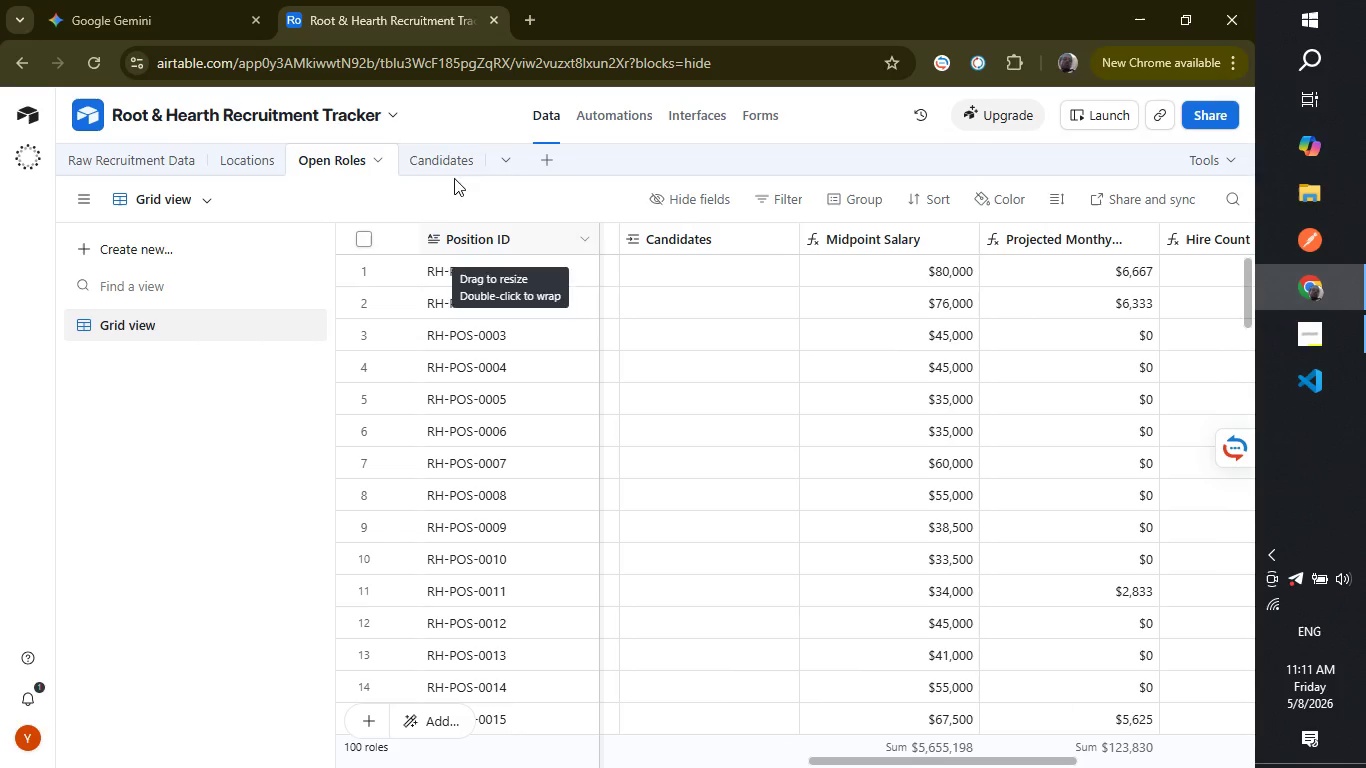 
left_click([447, 168])
 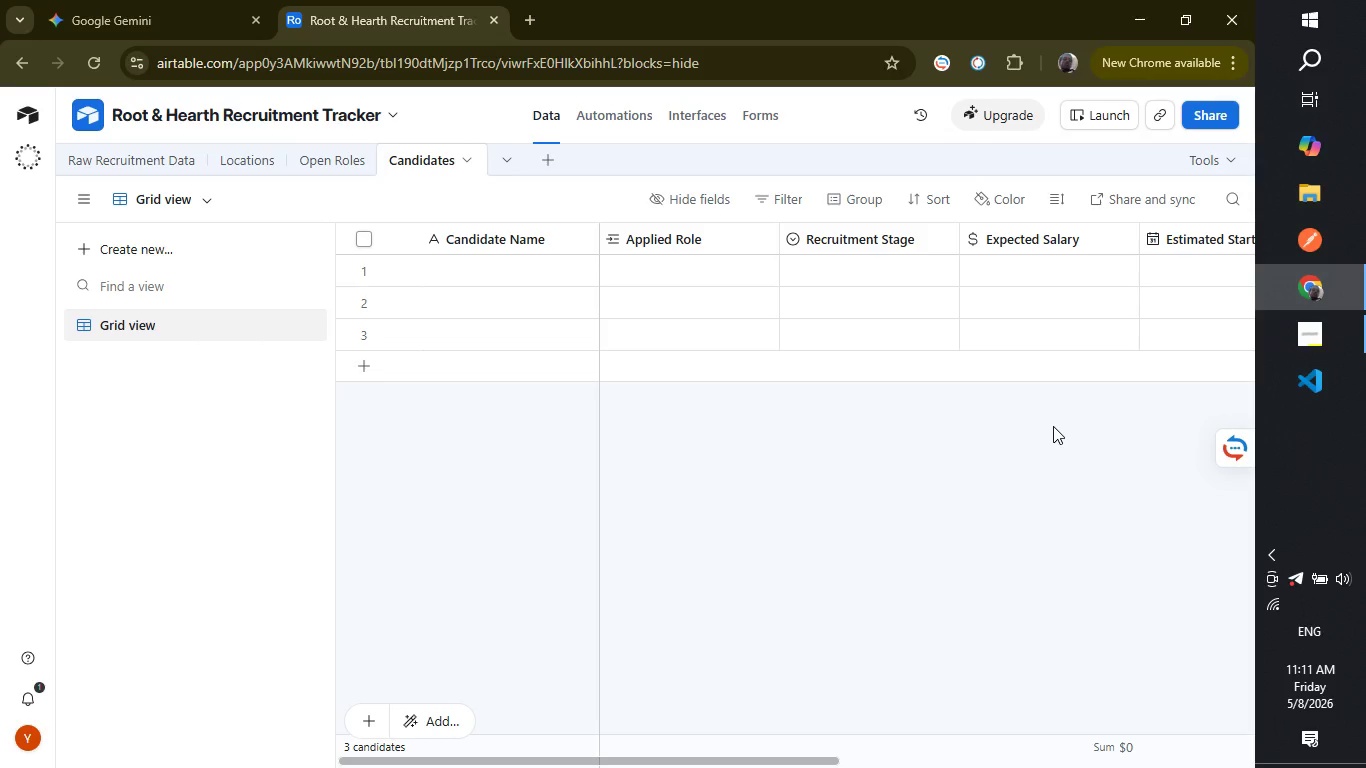 
wait(30.77)
 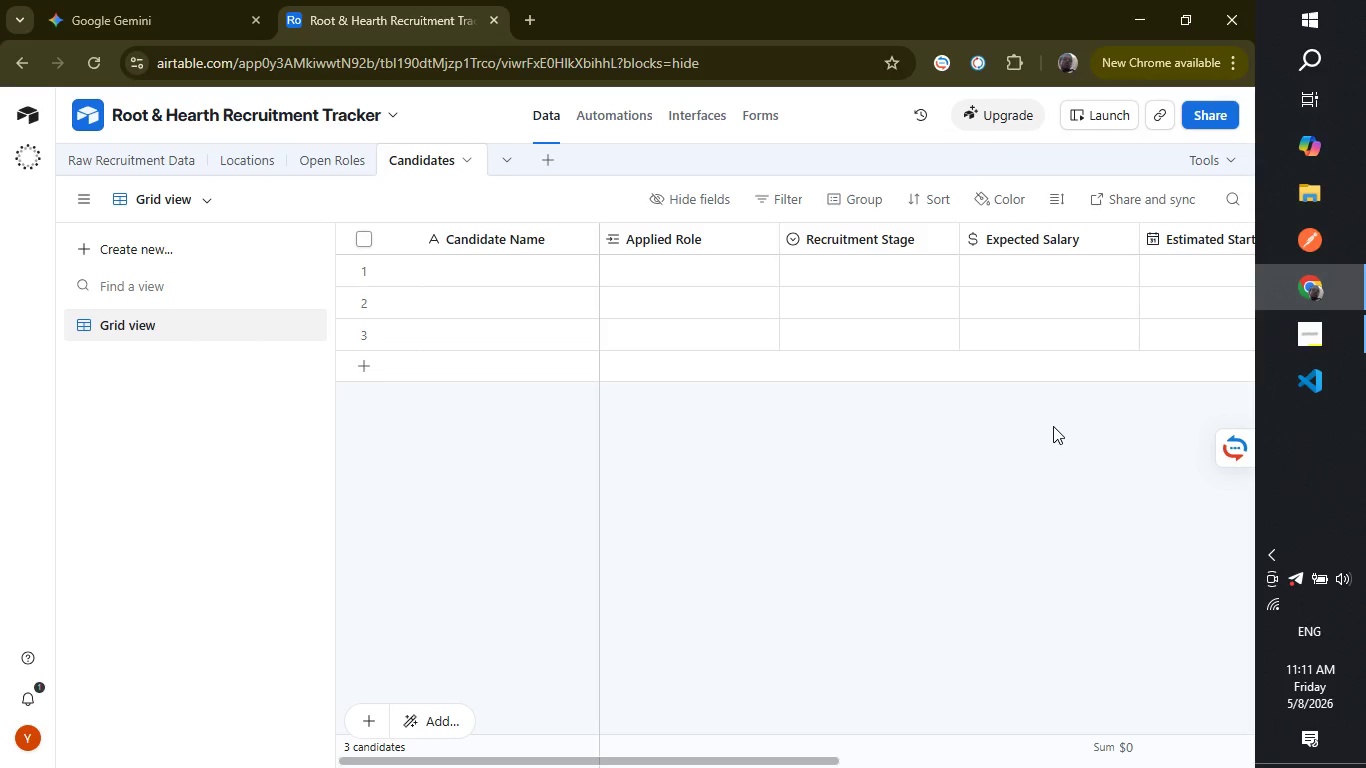 
left_click([364, 367])
 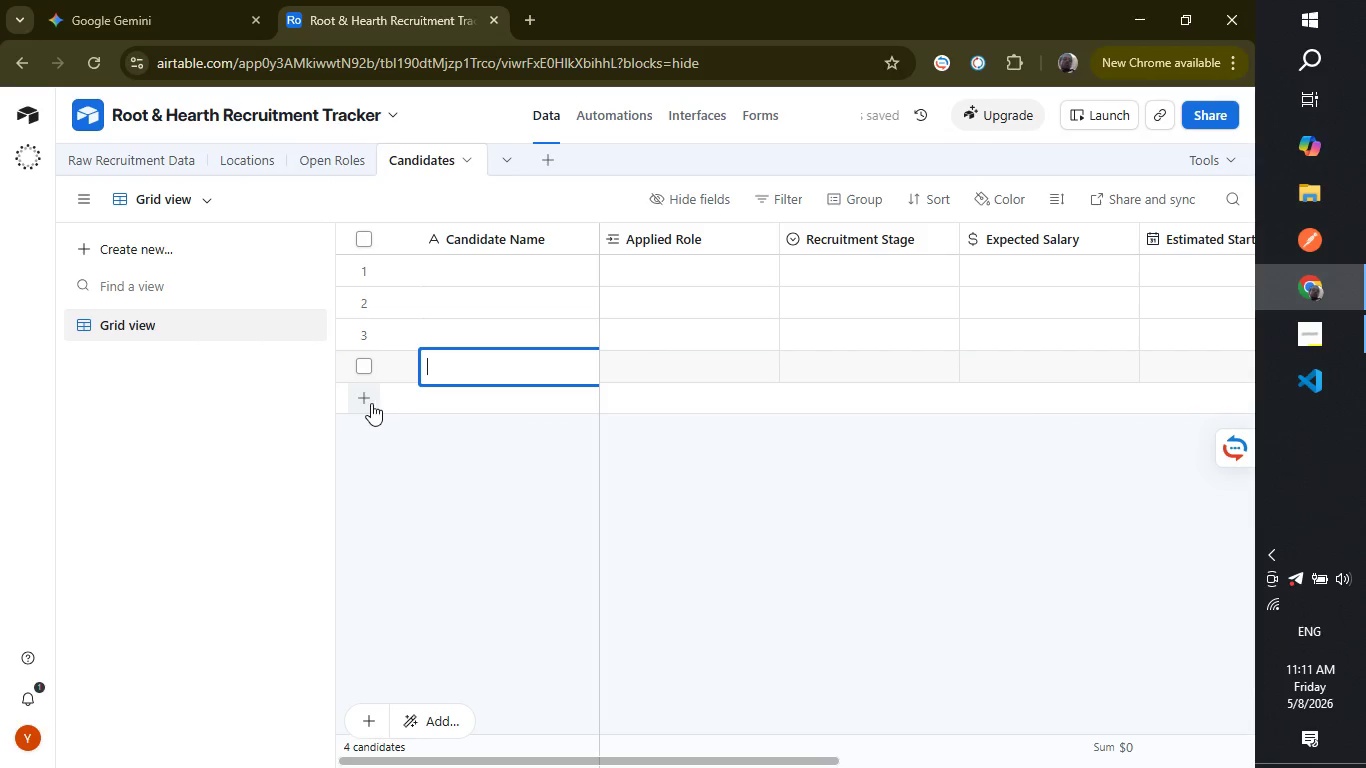 
left_click([362, 403])
 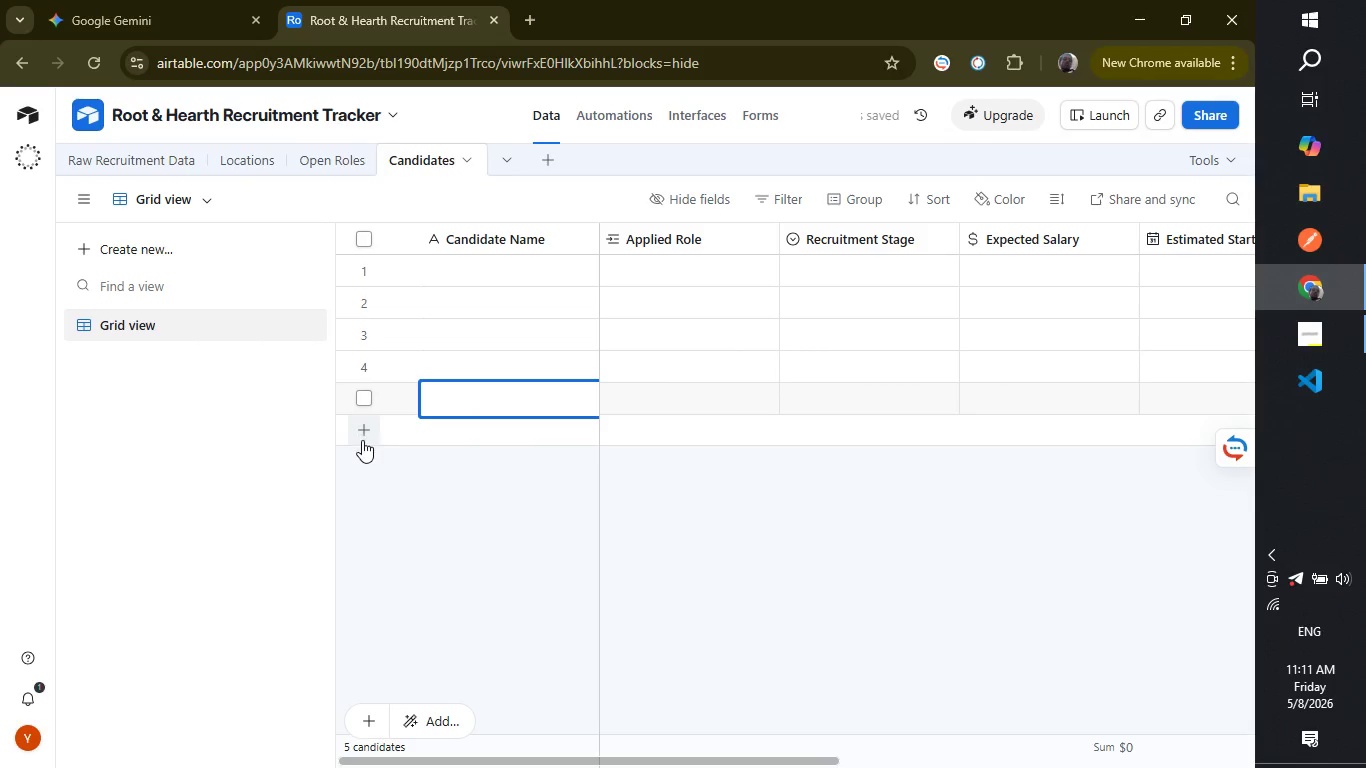 
left_click([362, 439])
 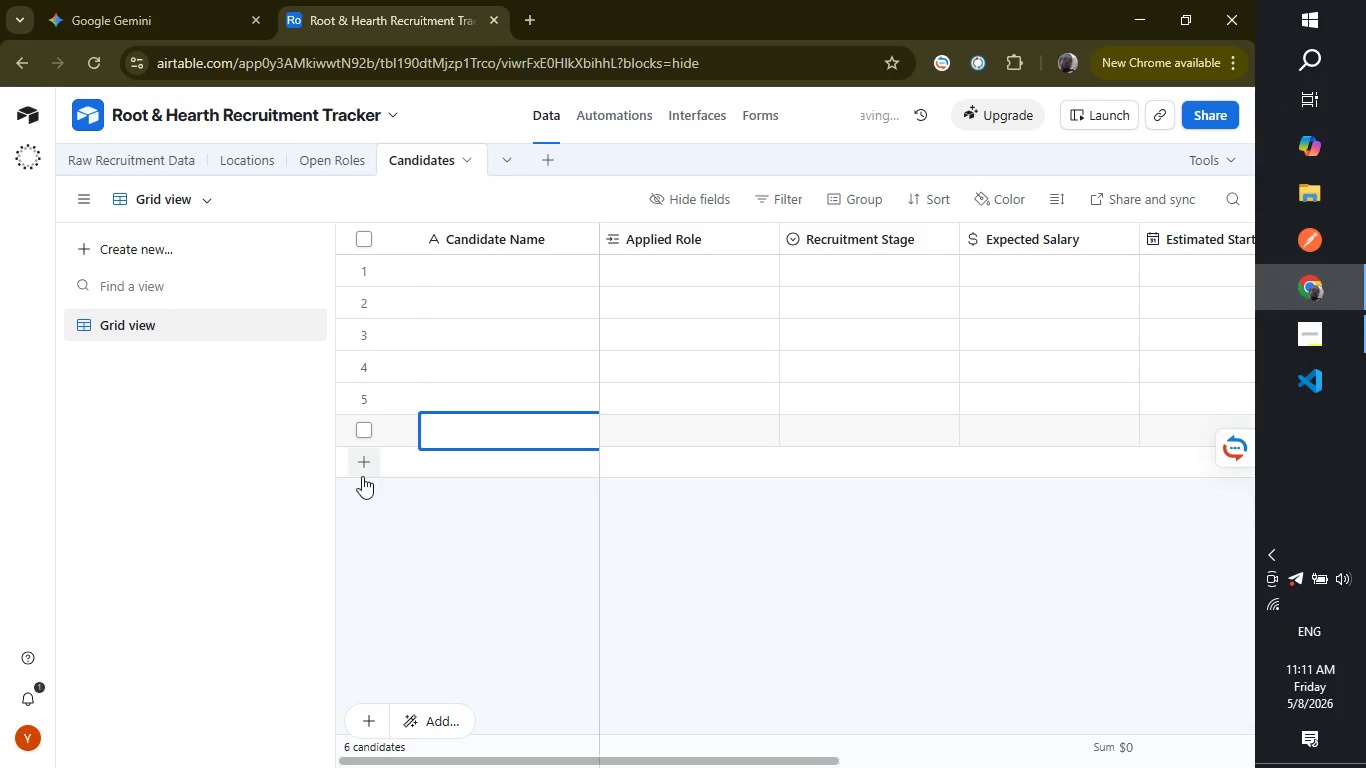 
left_click([362, 476])
 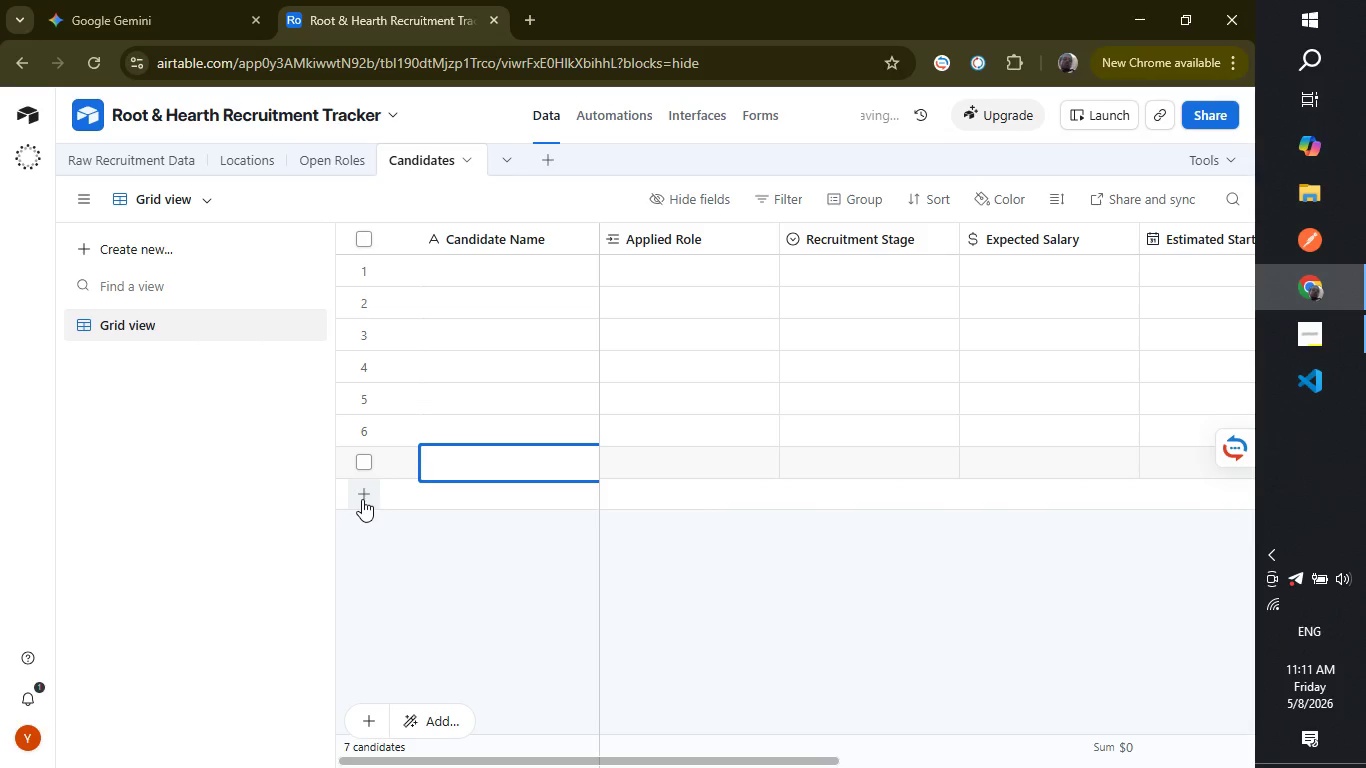 
left_click([362, 499])
 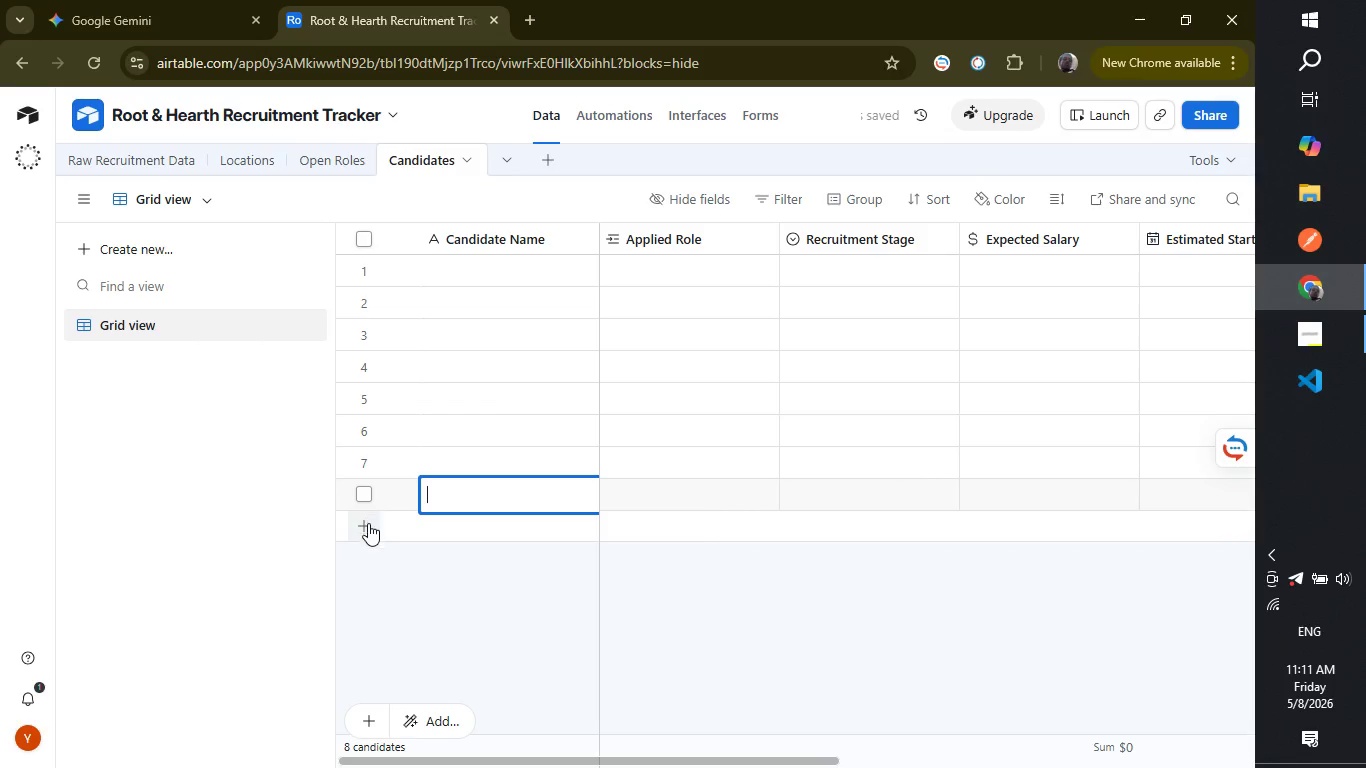 
left_click([366, 530])
 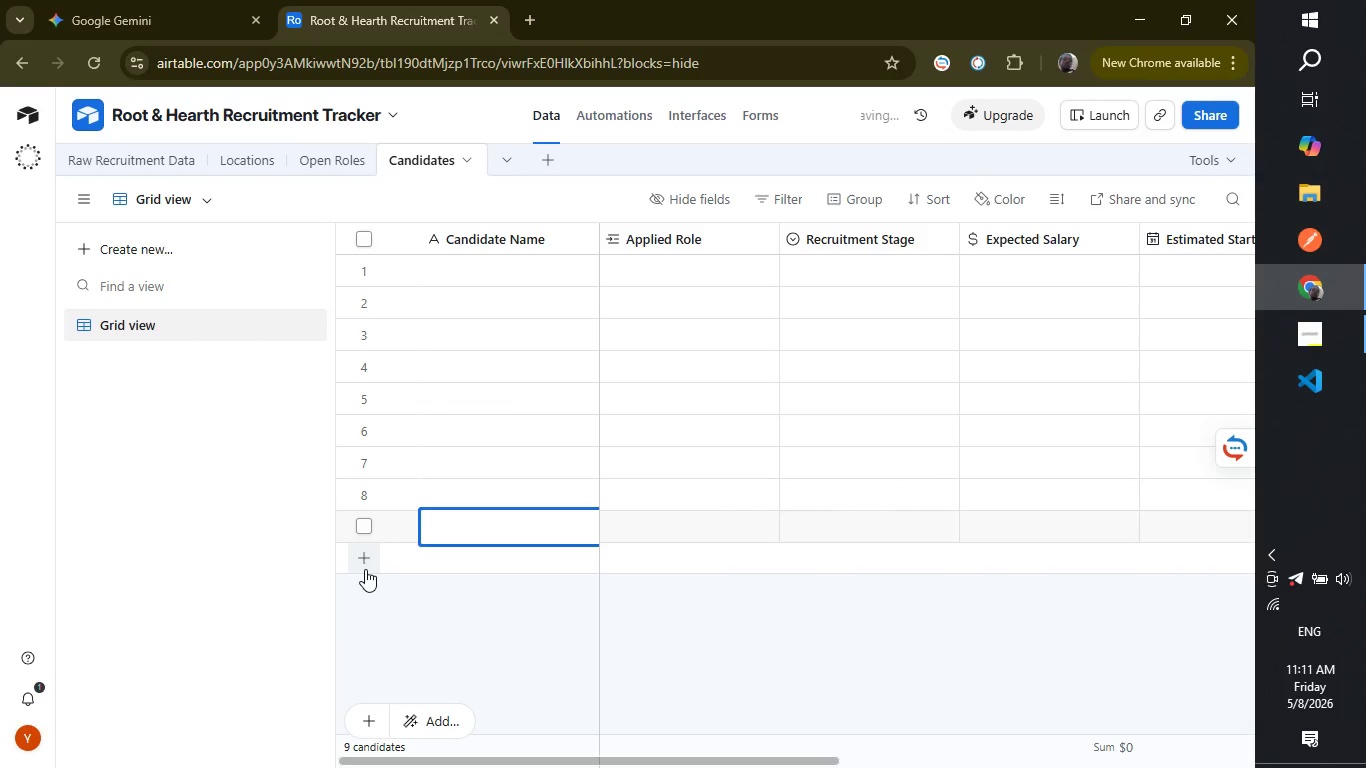 
left_click([365, 569])
 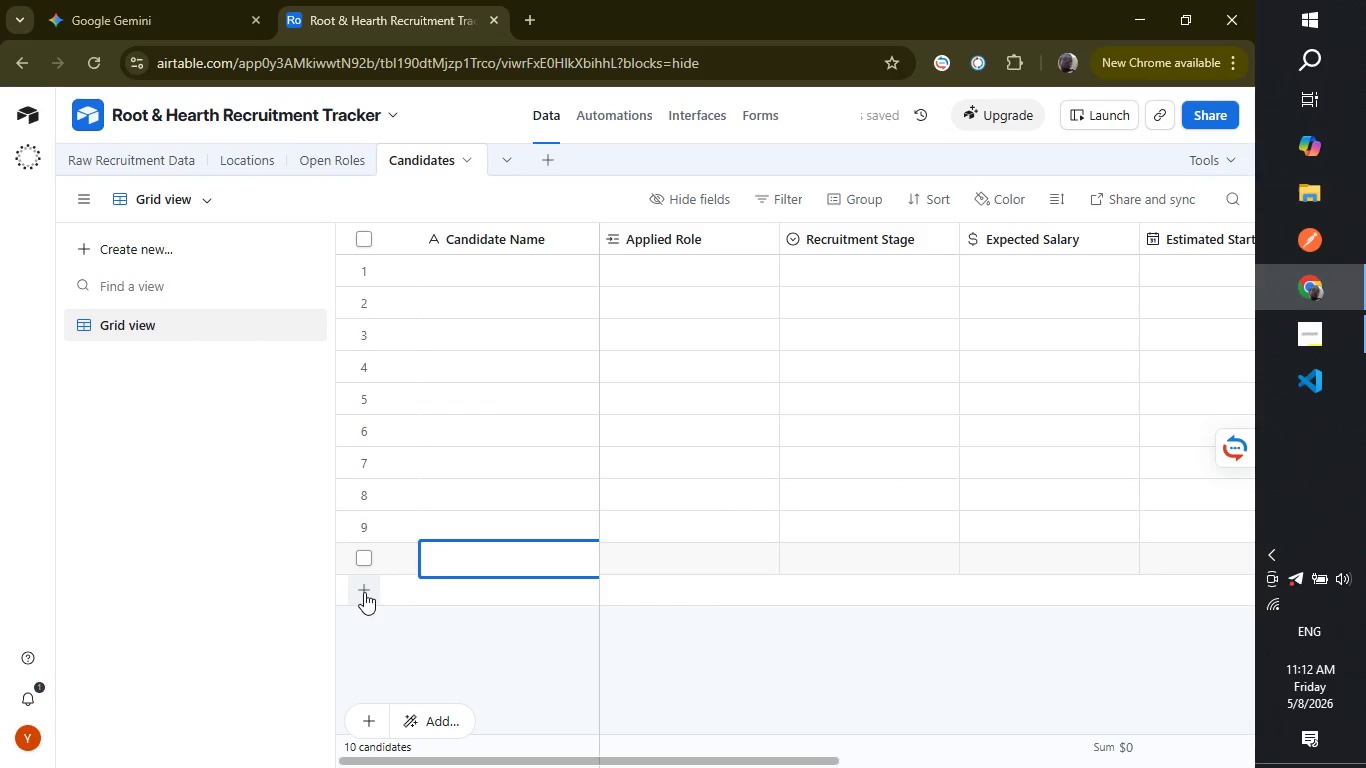 
left_click([364, 591])
 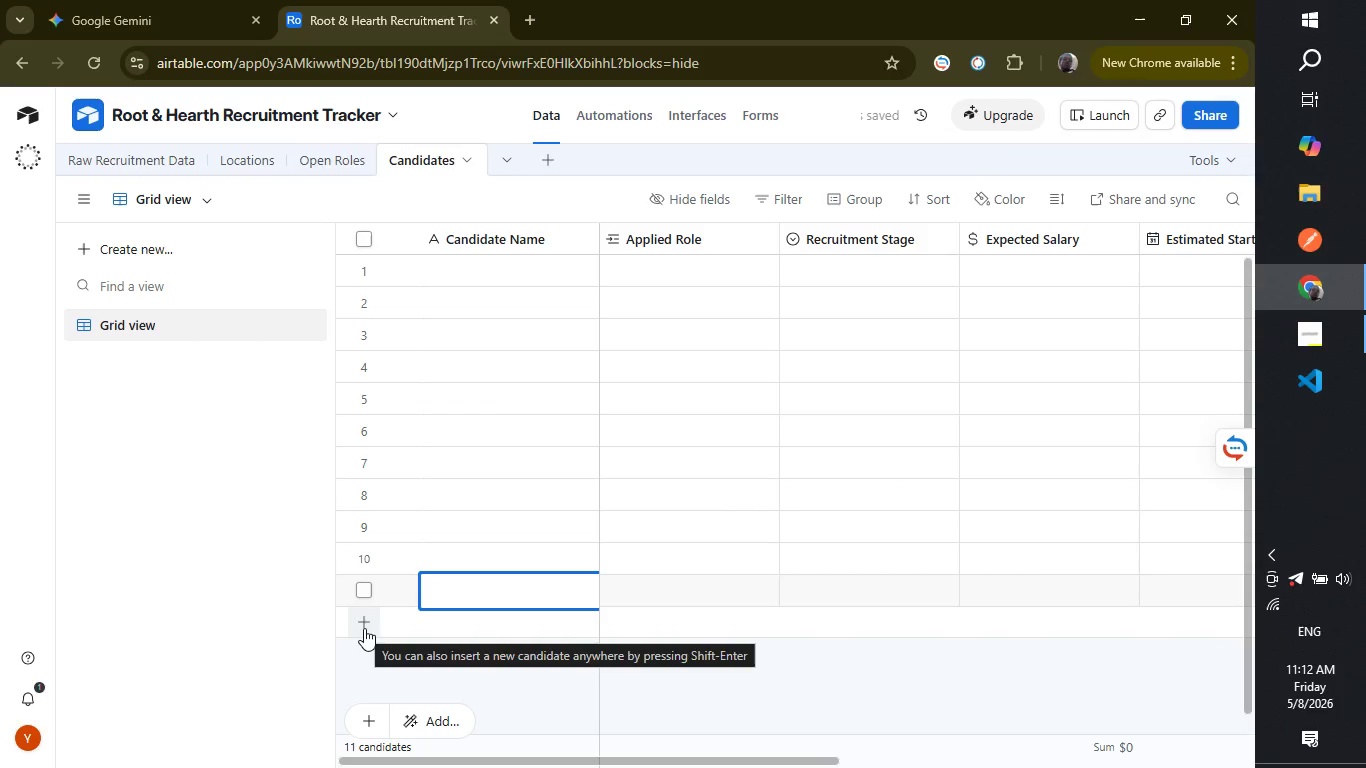 
left_click([364, 627])
 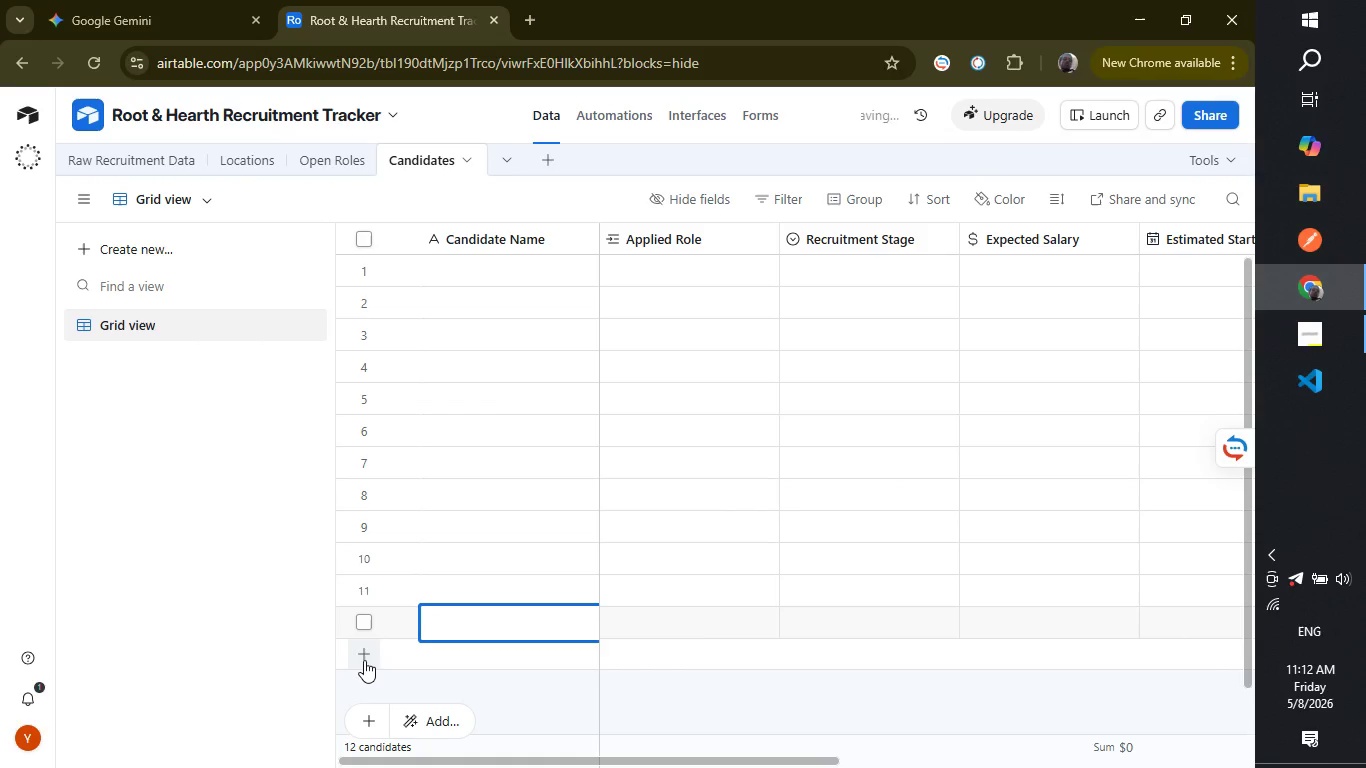 
left_click([364, 660])
 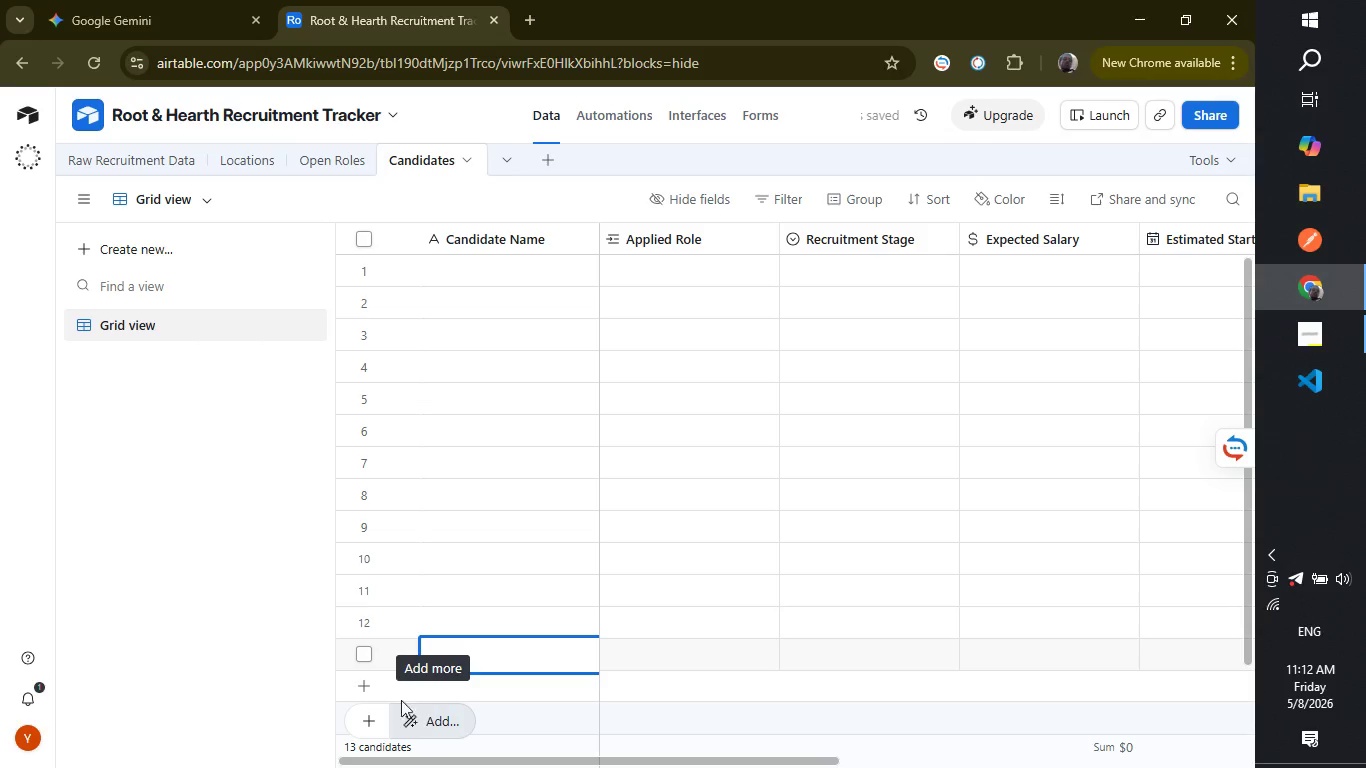 
left_click([360, 685])
 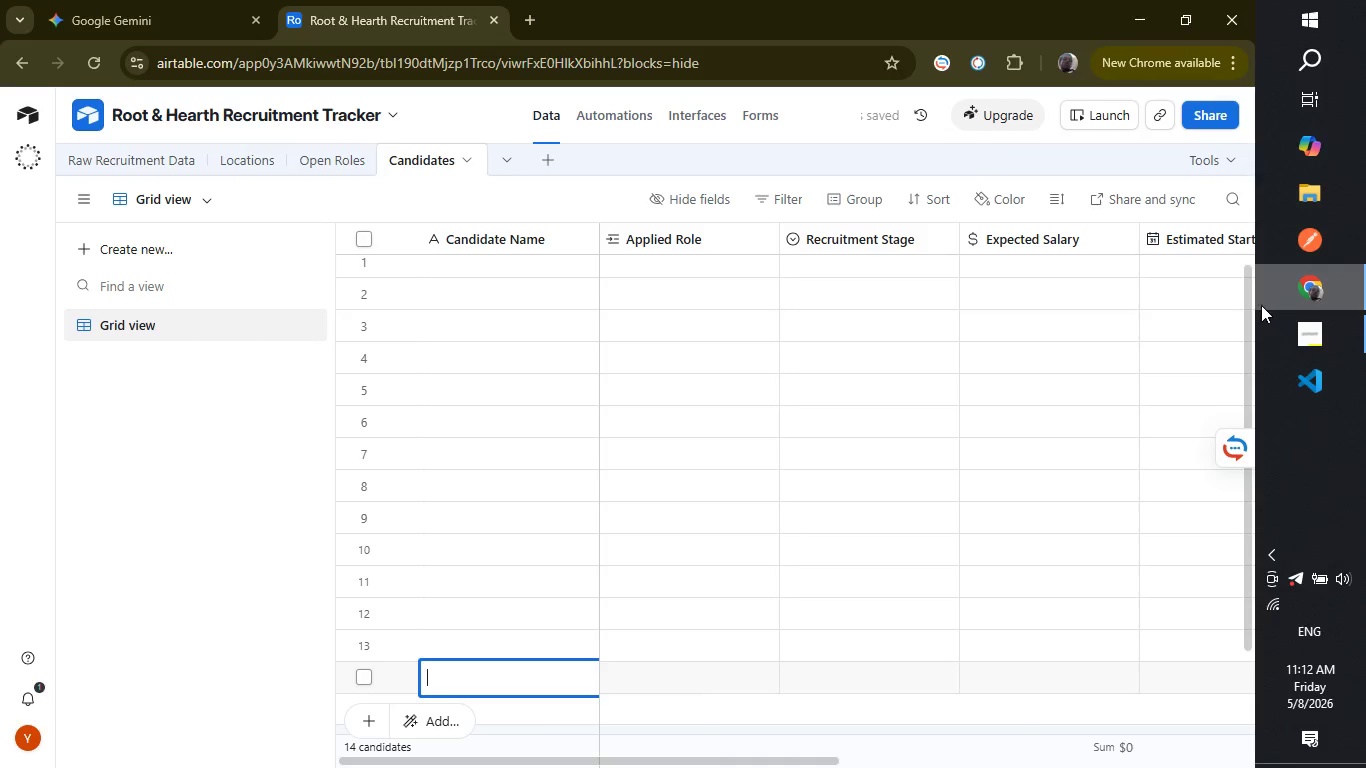 
left_click_drag(start_coordinate=[1246, 306], to_coordinate=[1246, 336])
 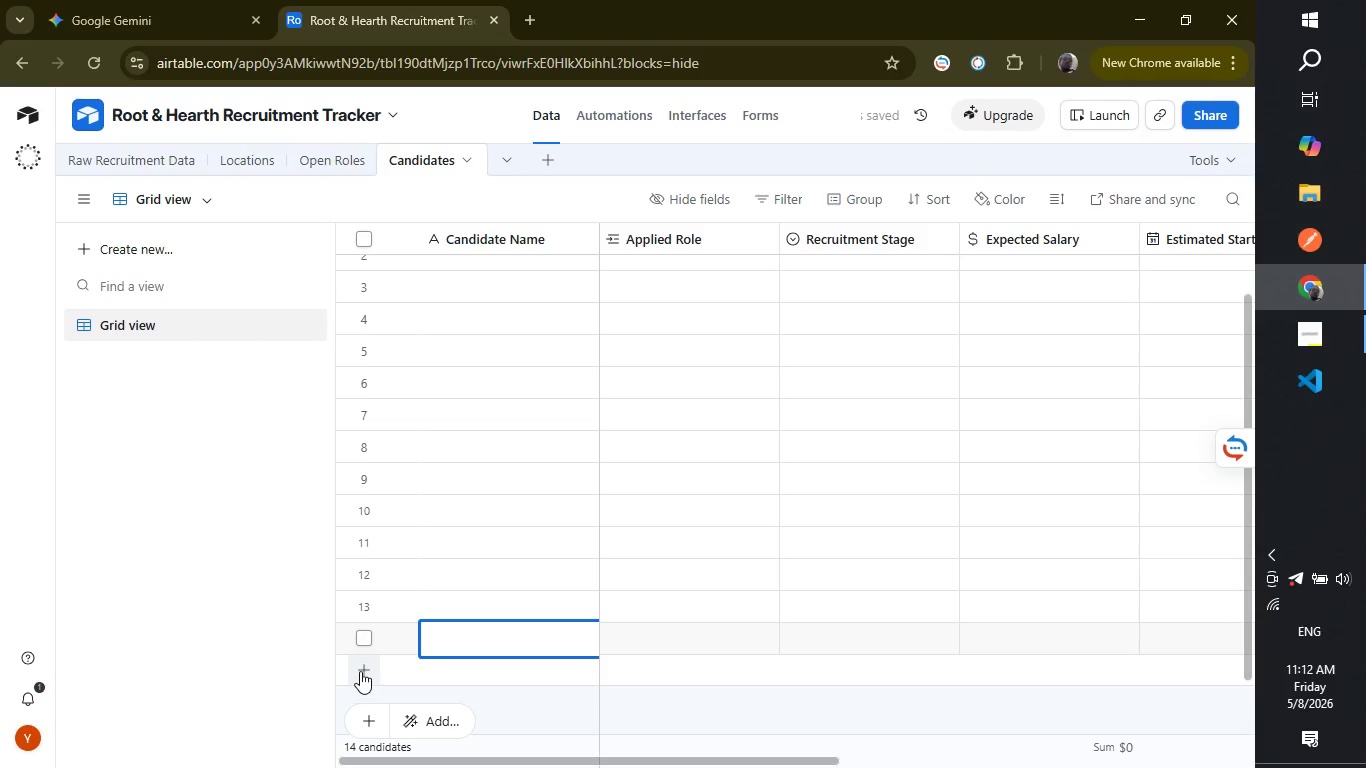 
left_click([360, 671])
 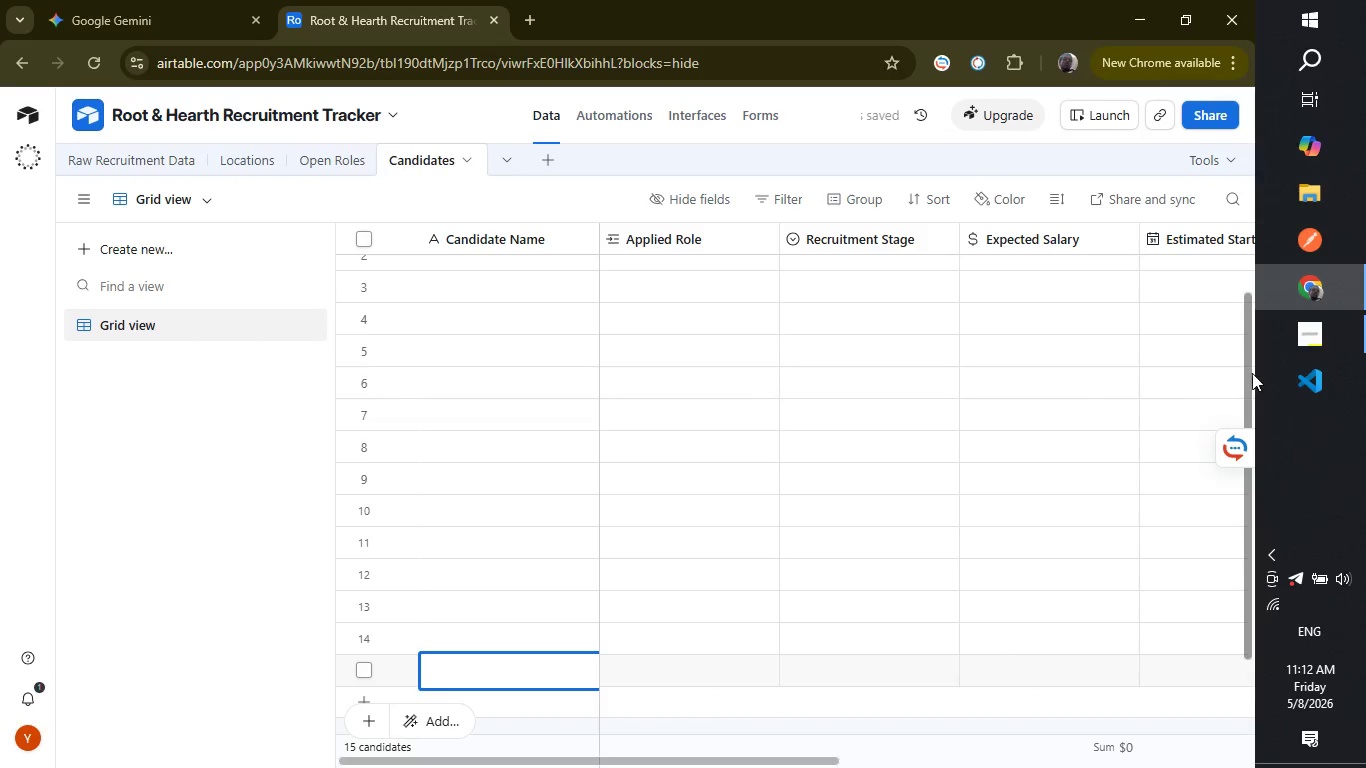 
left_click_drag(start_coordinate=[1252, 375], to_coordinate=[1243, 314])
 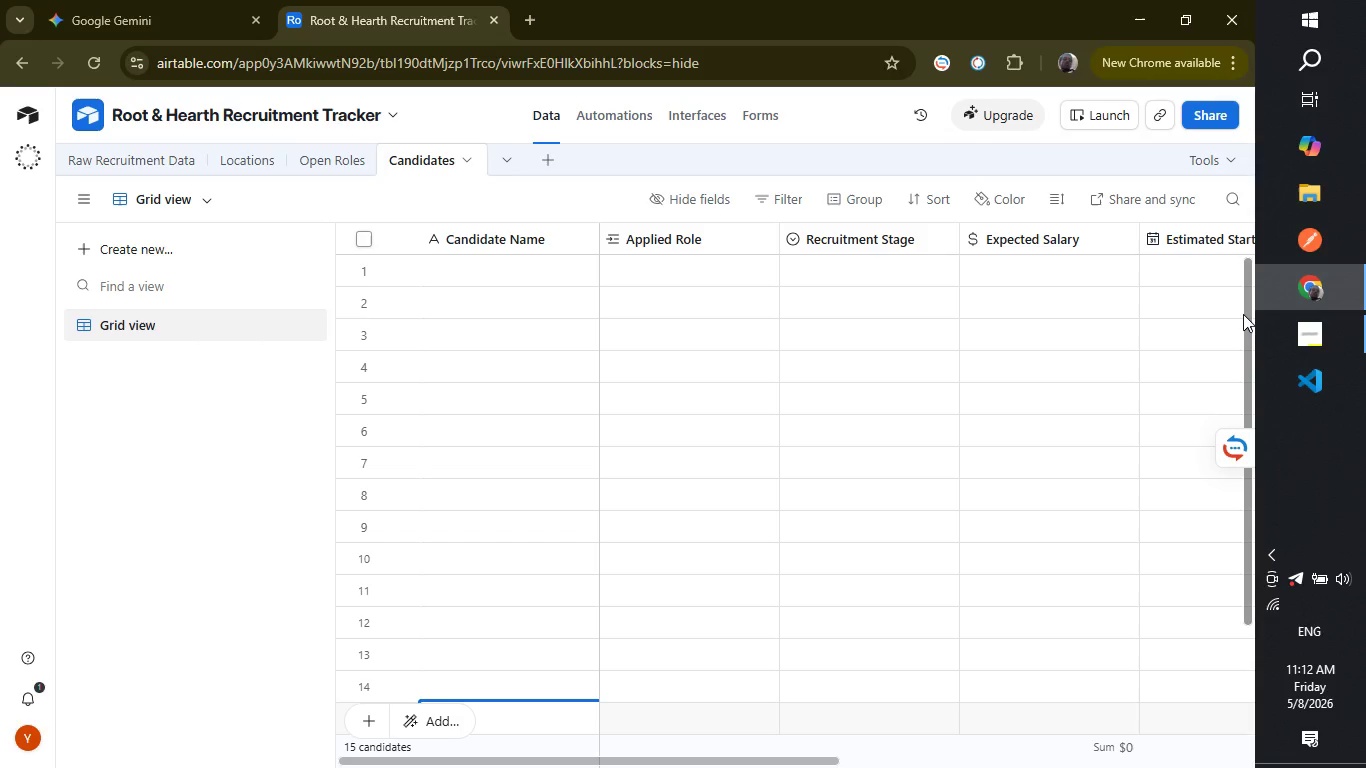 
wait(17.7)
 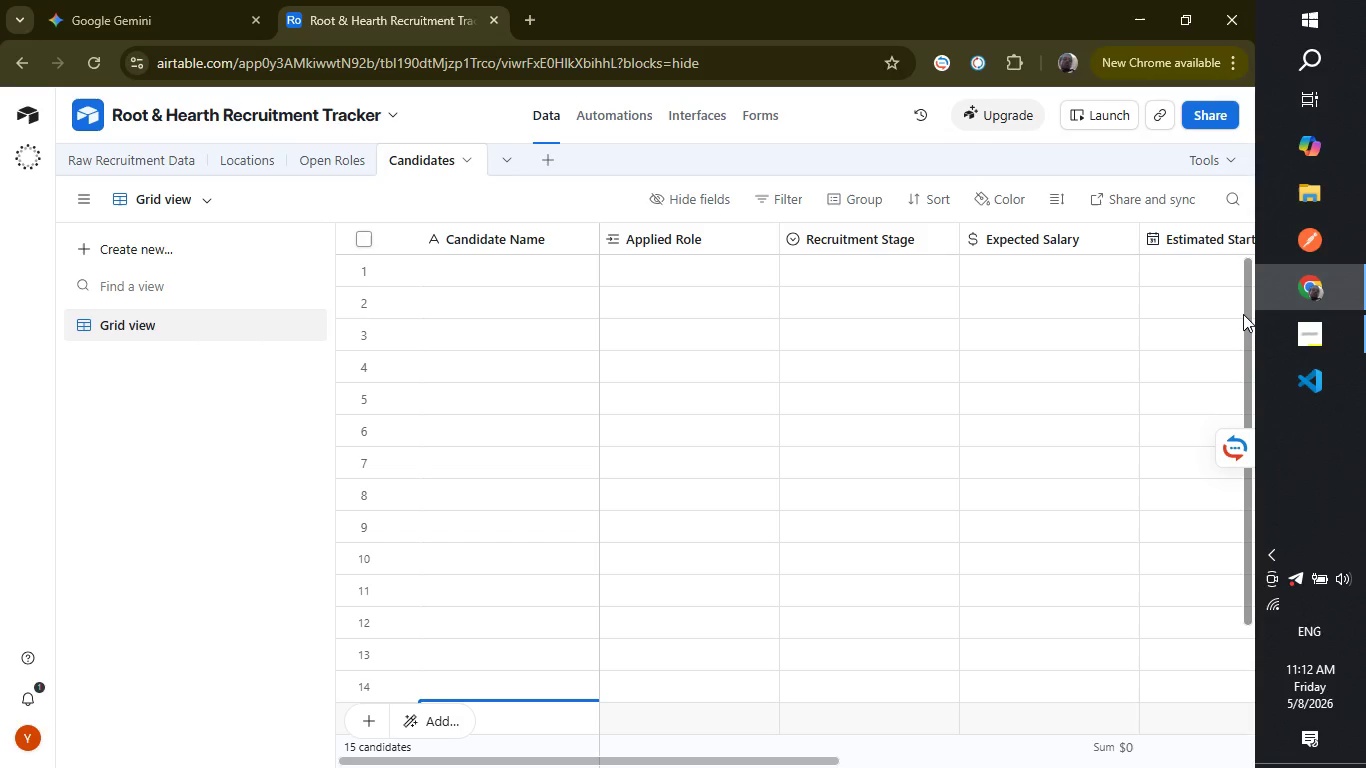 
left_click([723, 277])
 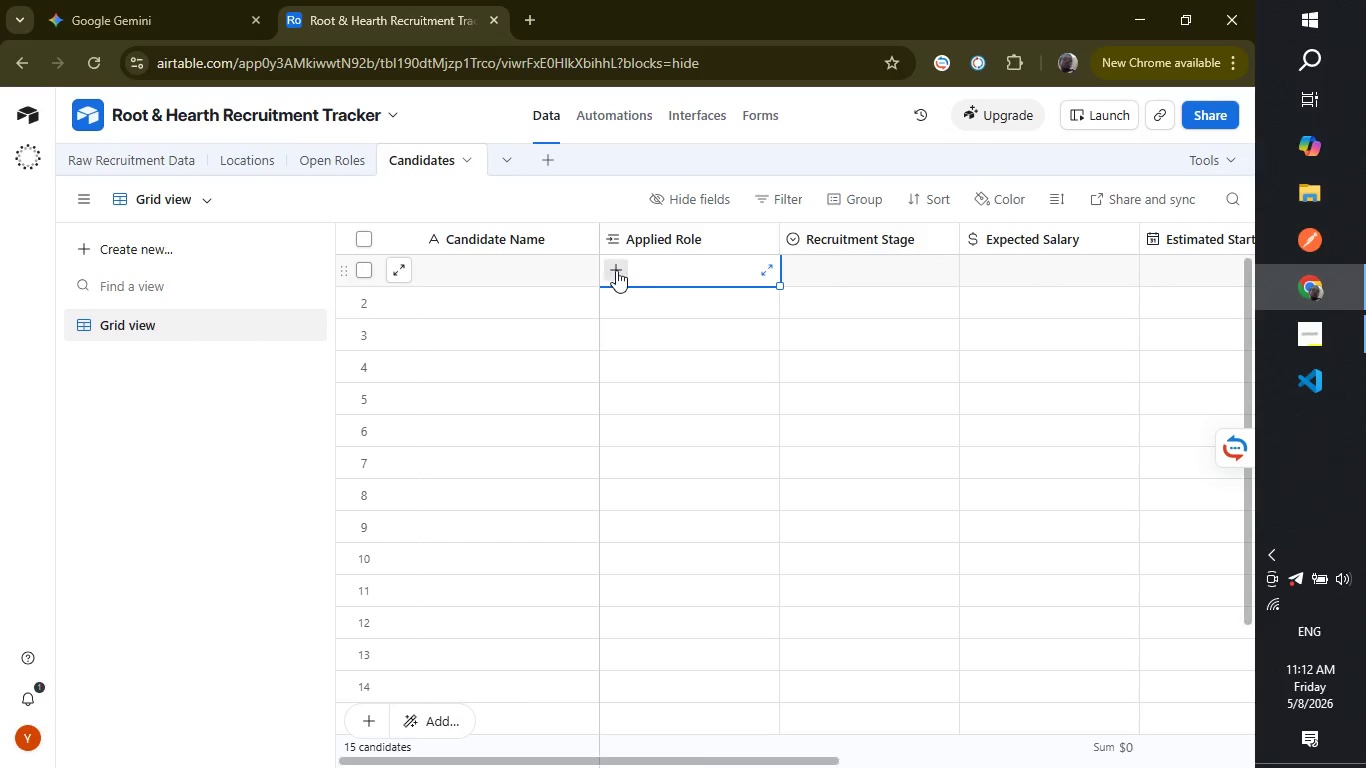 
left_click([613, 265])
 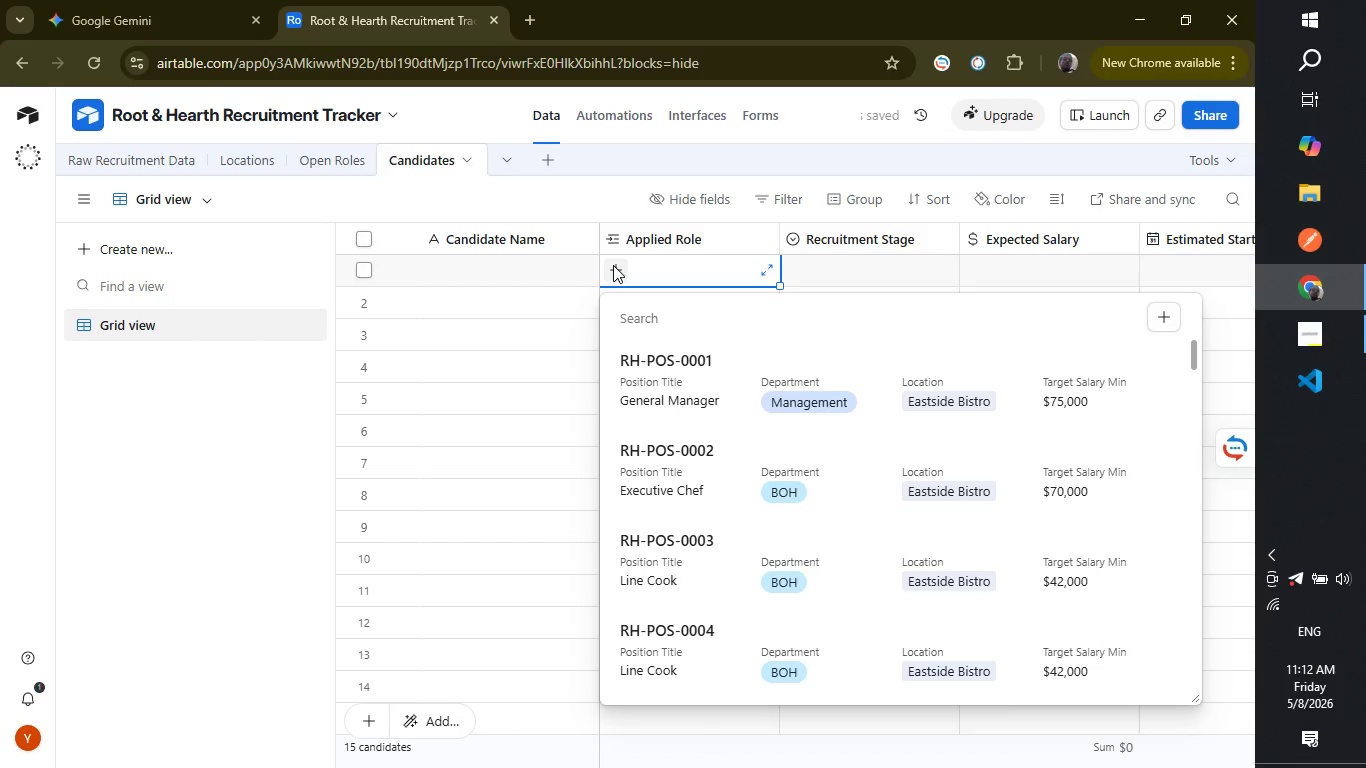 